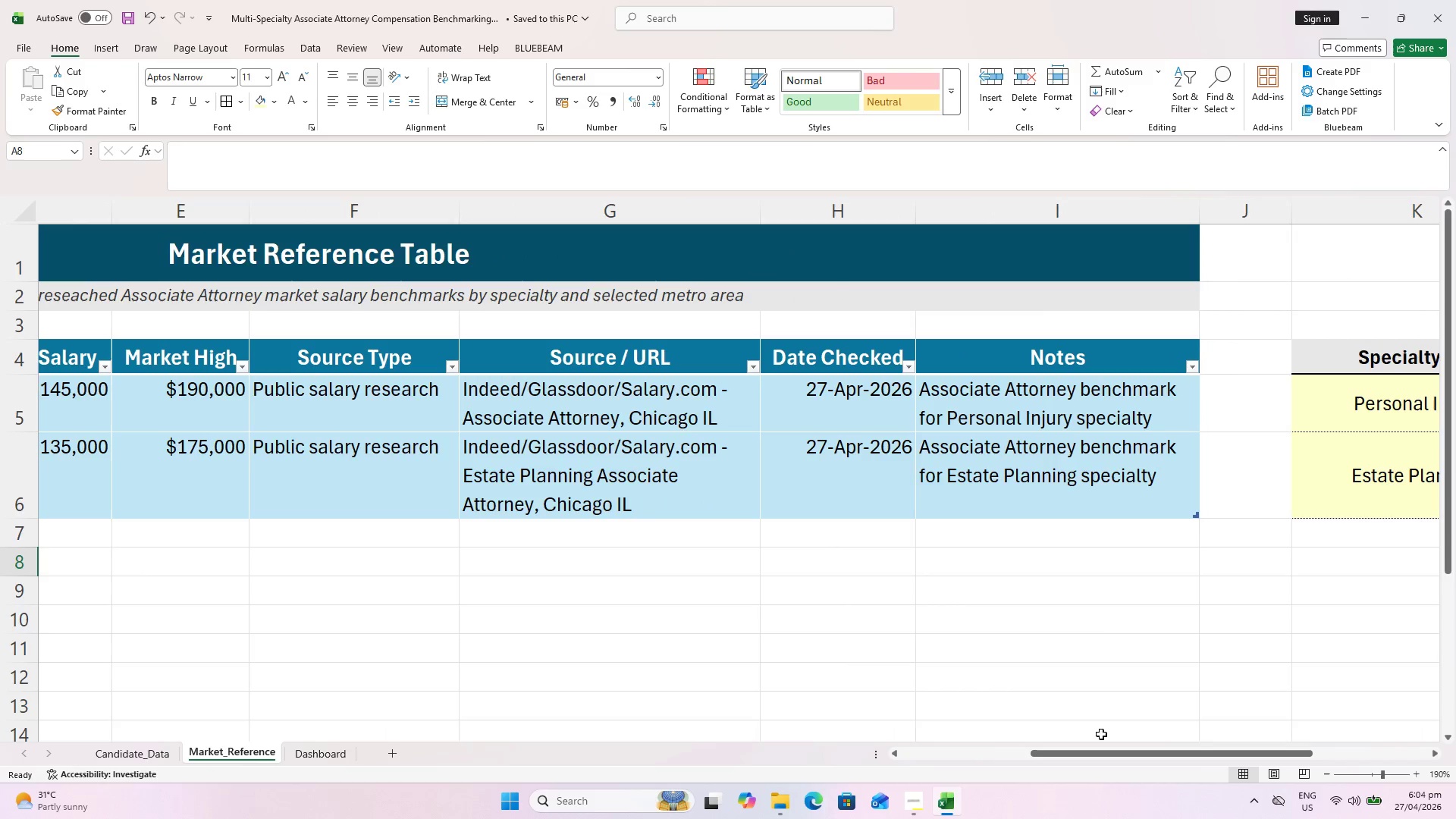 
hold_key(key=ShiftLeft, duration=0.64)
left_click([1073, 560])
 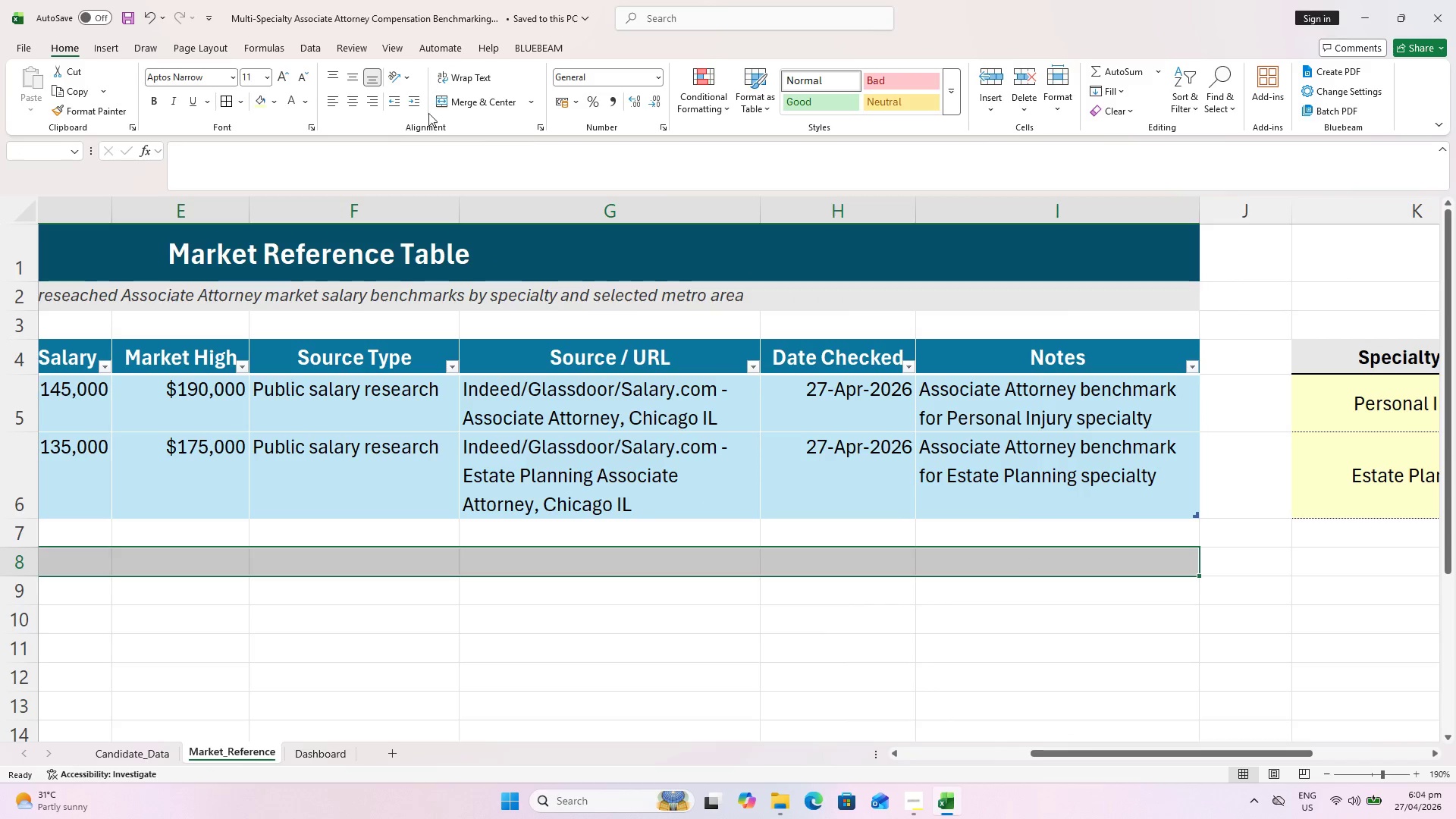 
left_click([459, 101])
 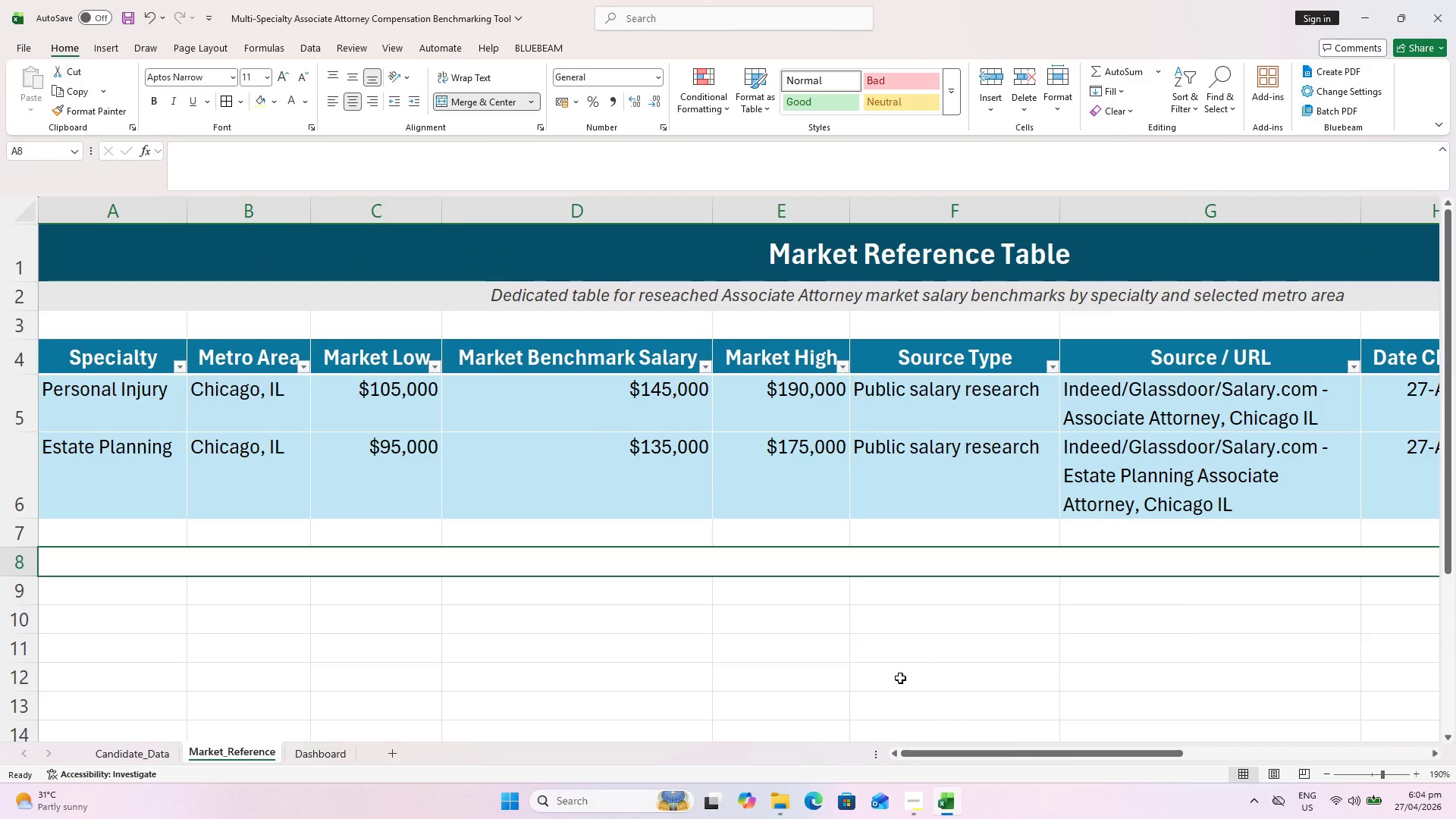 
key(Shift+M)
 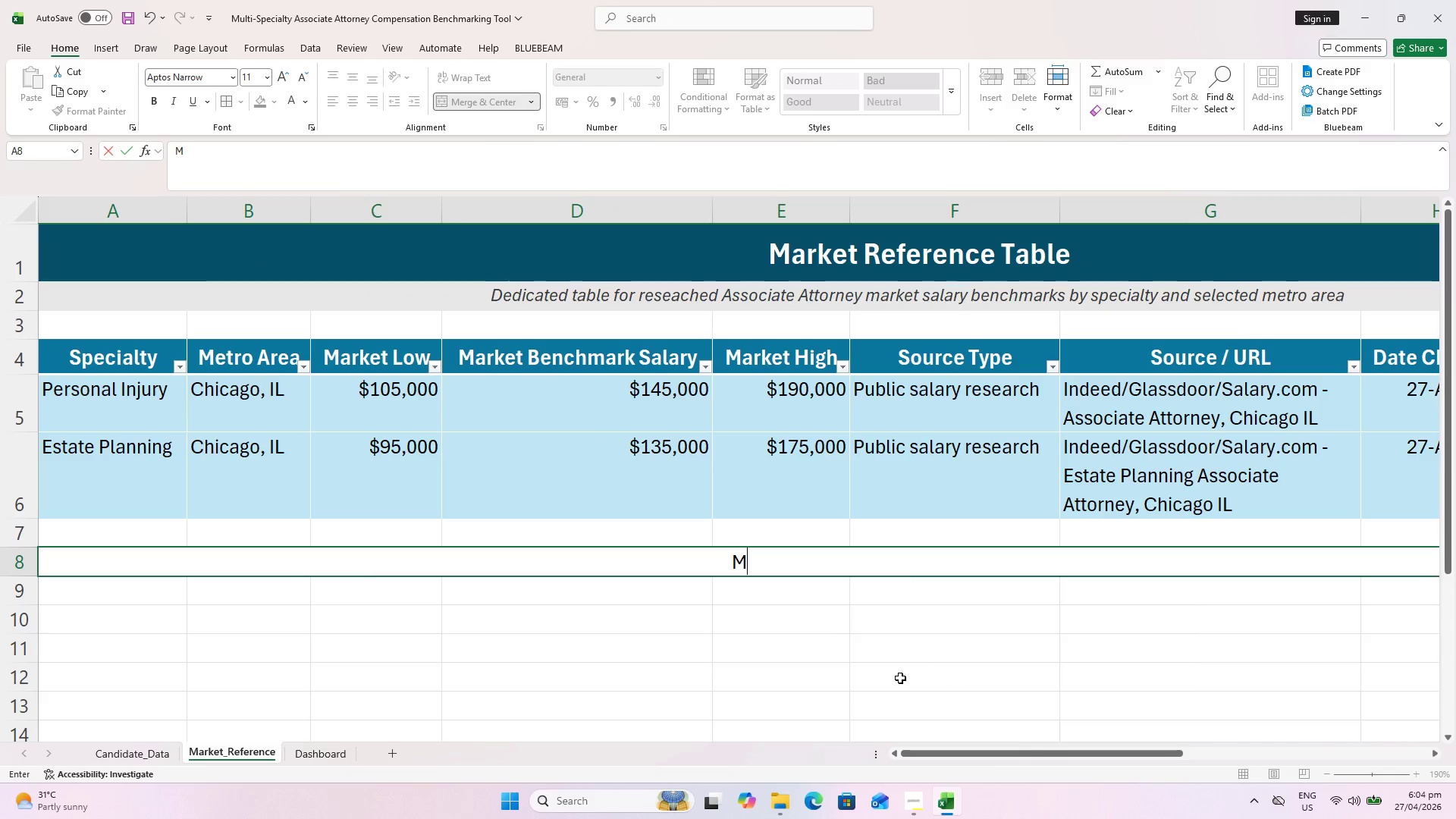 
wait(5.66)
 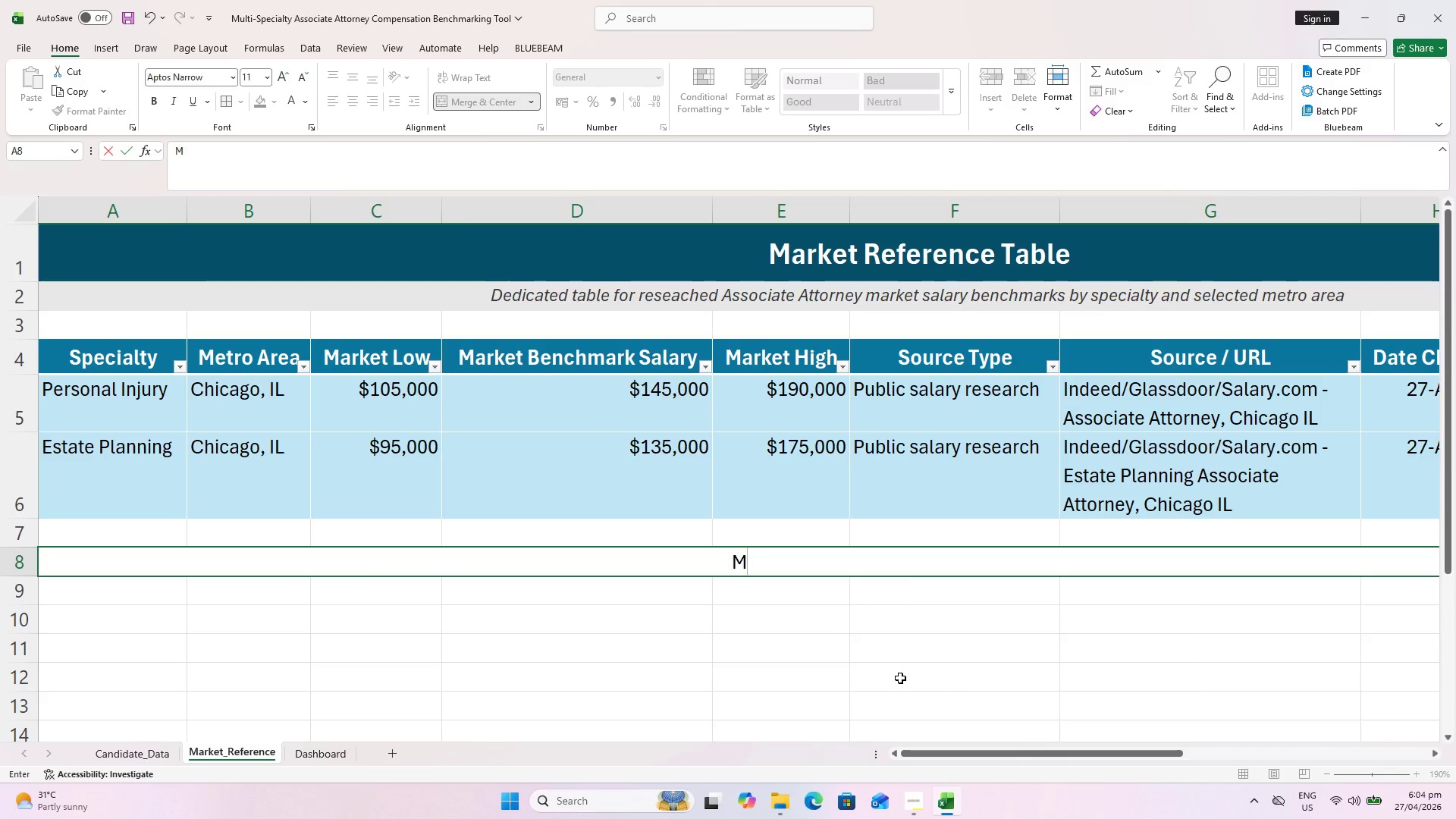 
type(arket )
key(Backspace)
type( benchmarkv)
key(Backspace)
type( value )
 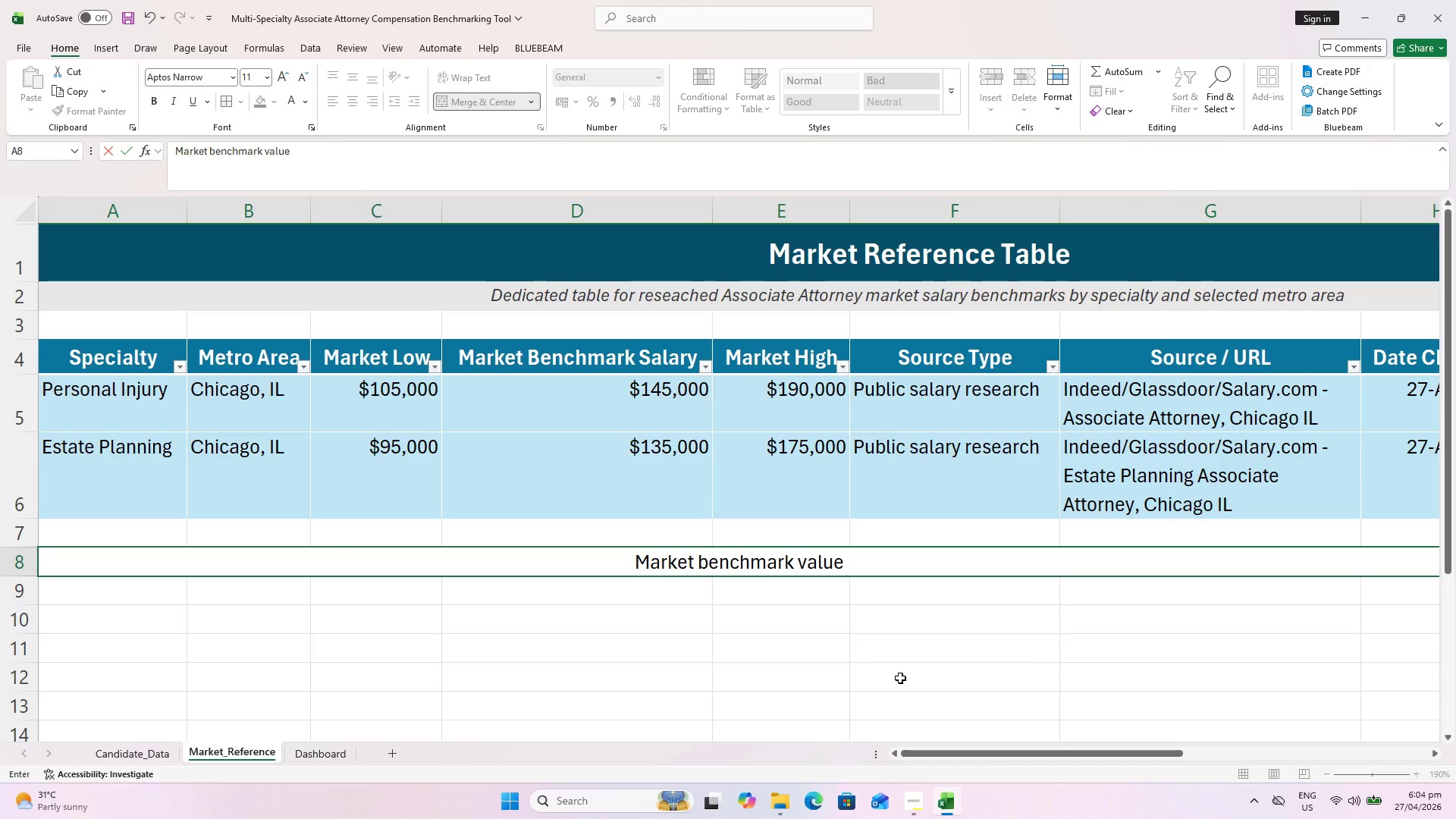 
wait(18.97)
 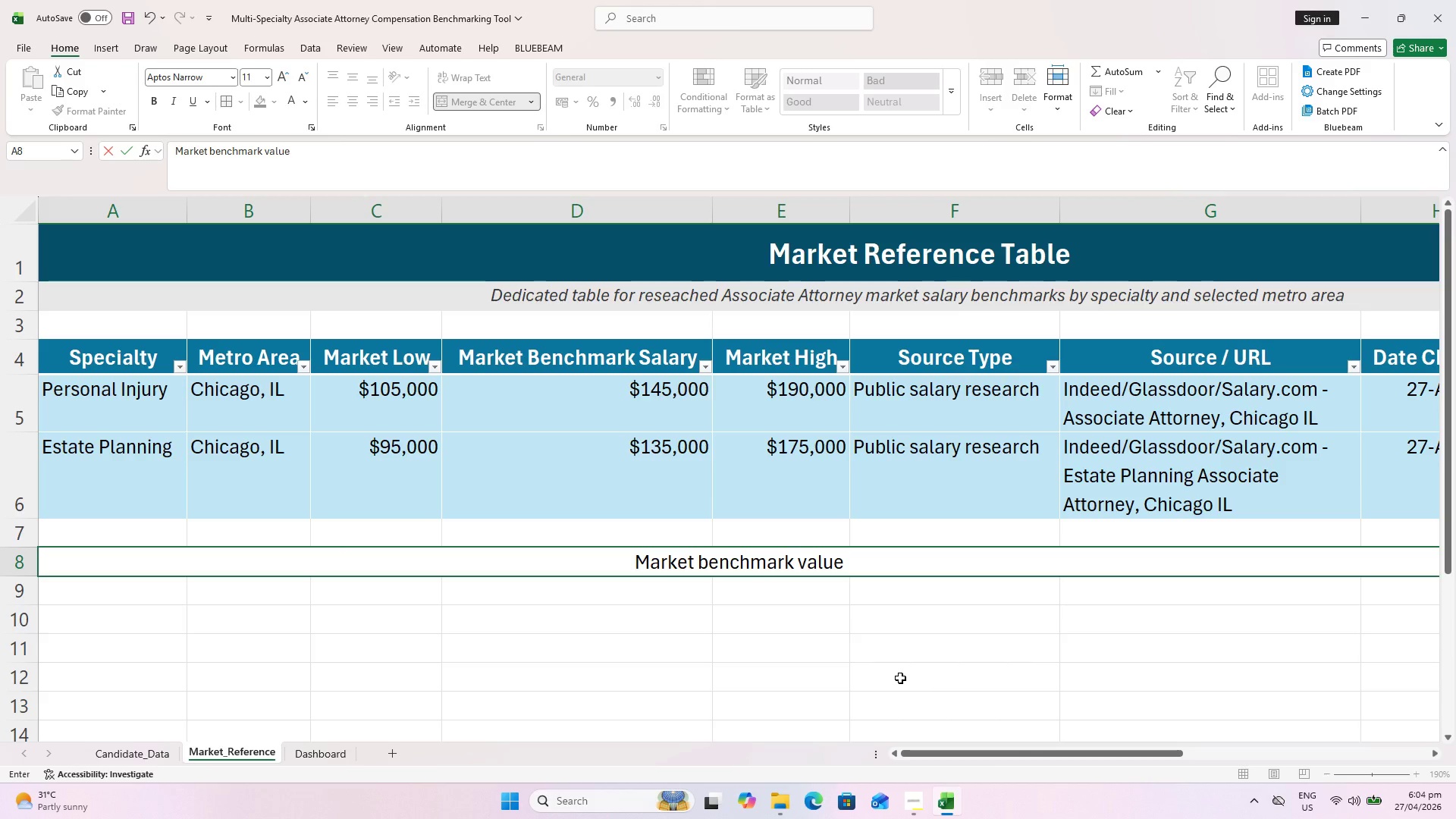 
key(Backspace)
type( )
key(Backspace)
type(s are vbased)
key(Backspace)
key(Backspace)
key(Backspace)
key(Backspace)
key(Backspace)
key(Backspace)
type(based on light public salary )
 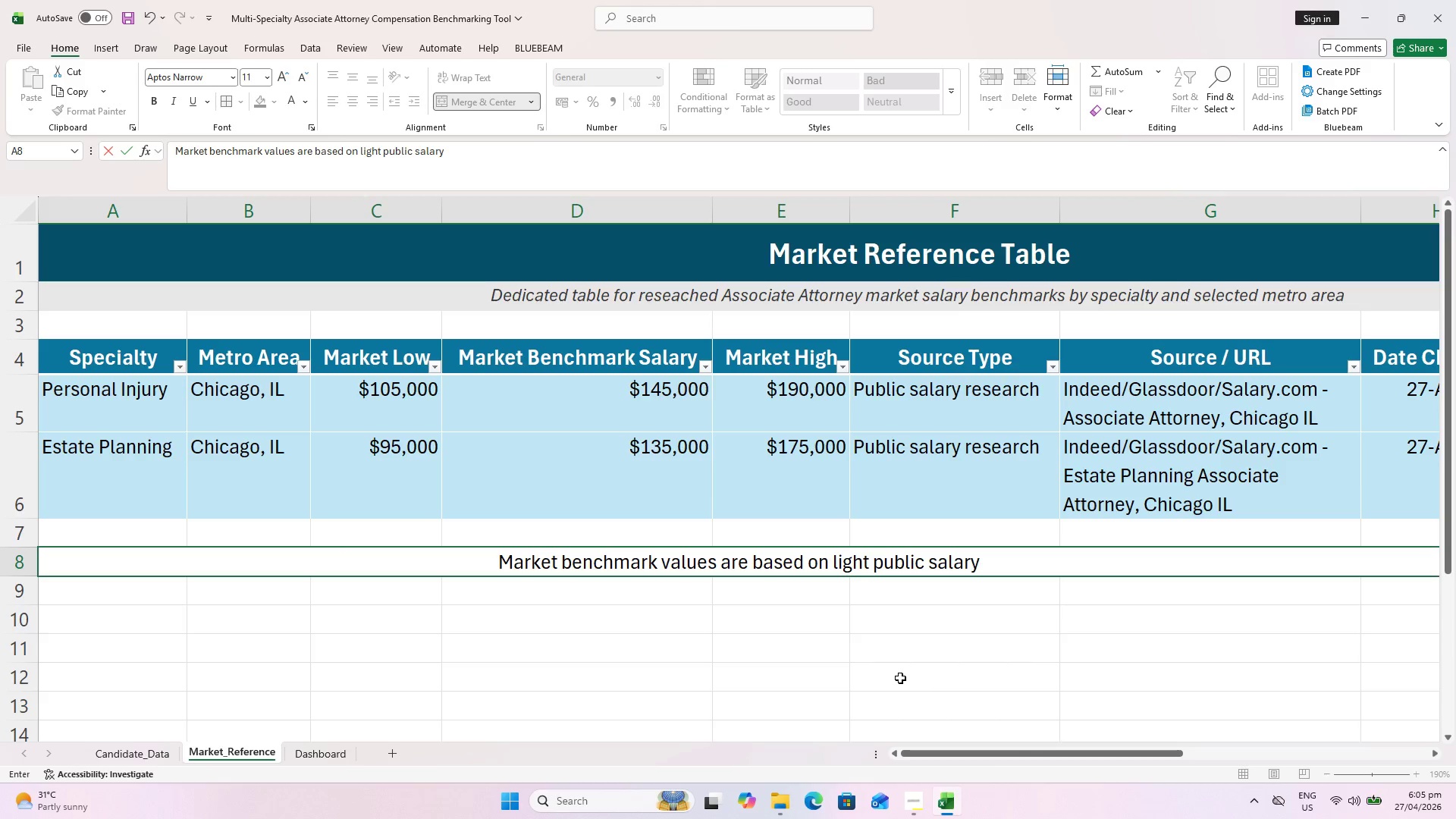 
wait(8.69)
 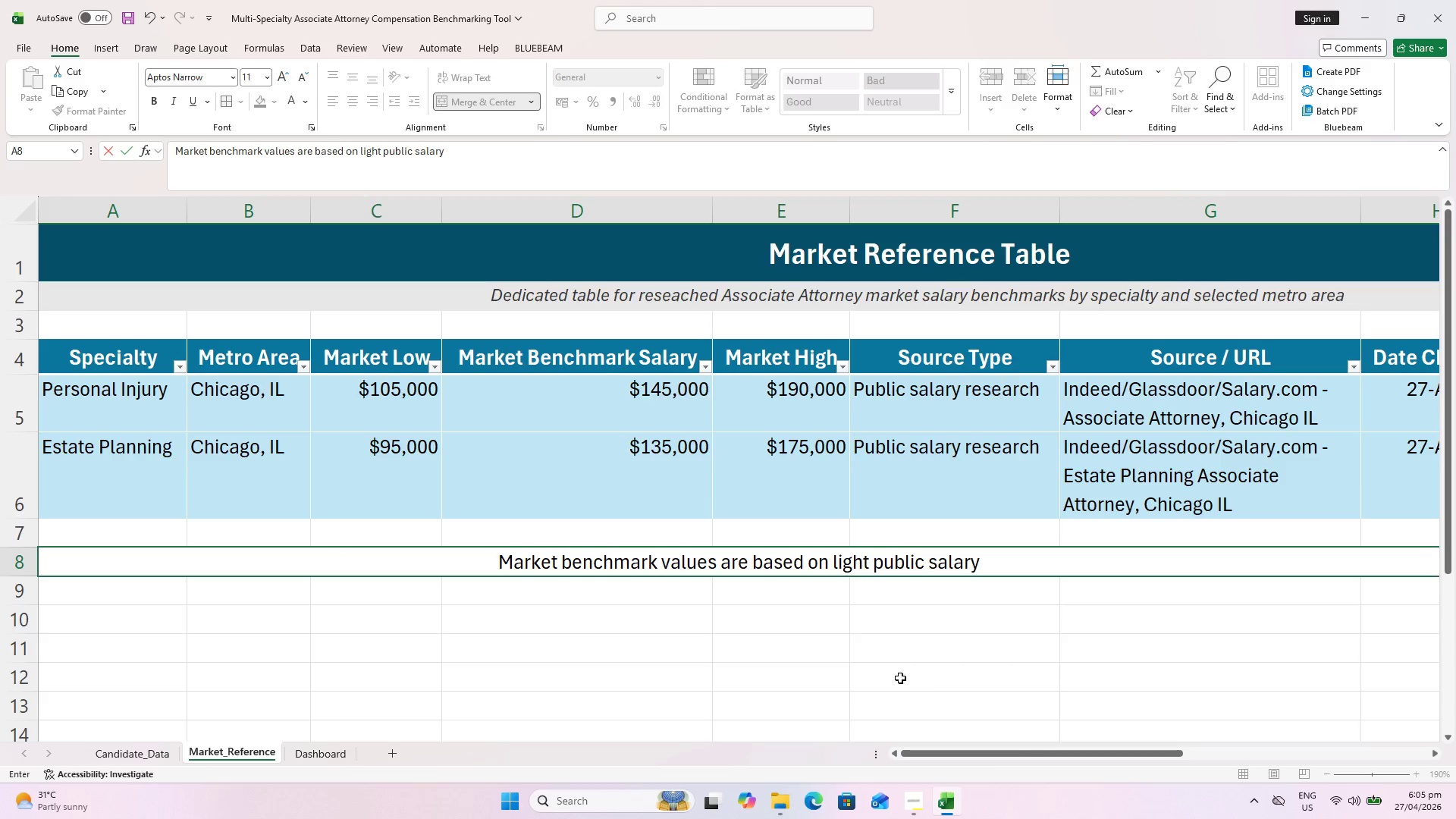 
type(research for Associate Attorney roles in the sae)
key(Backspace)
key(Backspace)
type(elected metro area. Figures are used as reference pooints)
key(Backspace)
key(Backspace)
key(Backspace)
key(Backspace)
key(Backspace)
type(ints for internal compensation )
key(Backspace)
type( benchmarking and should be updated when new salary source data becomes available.)
 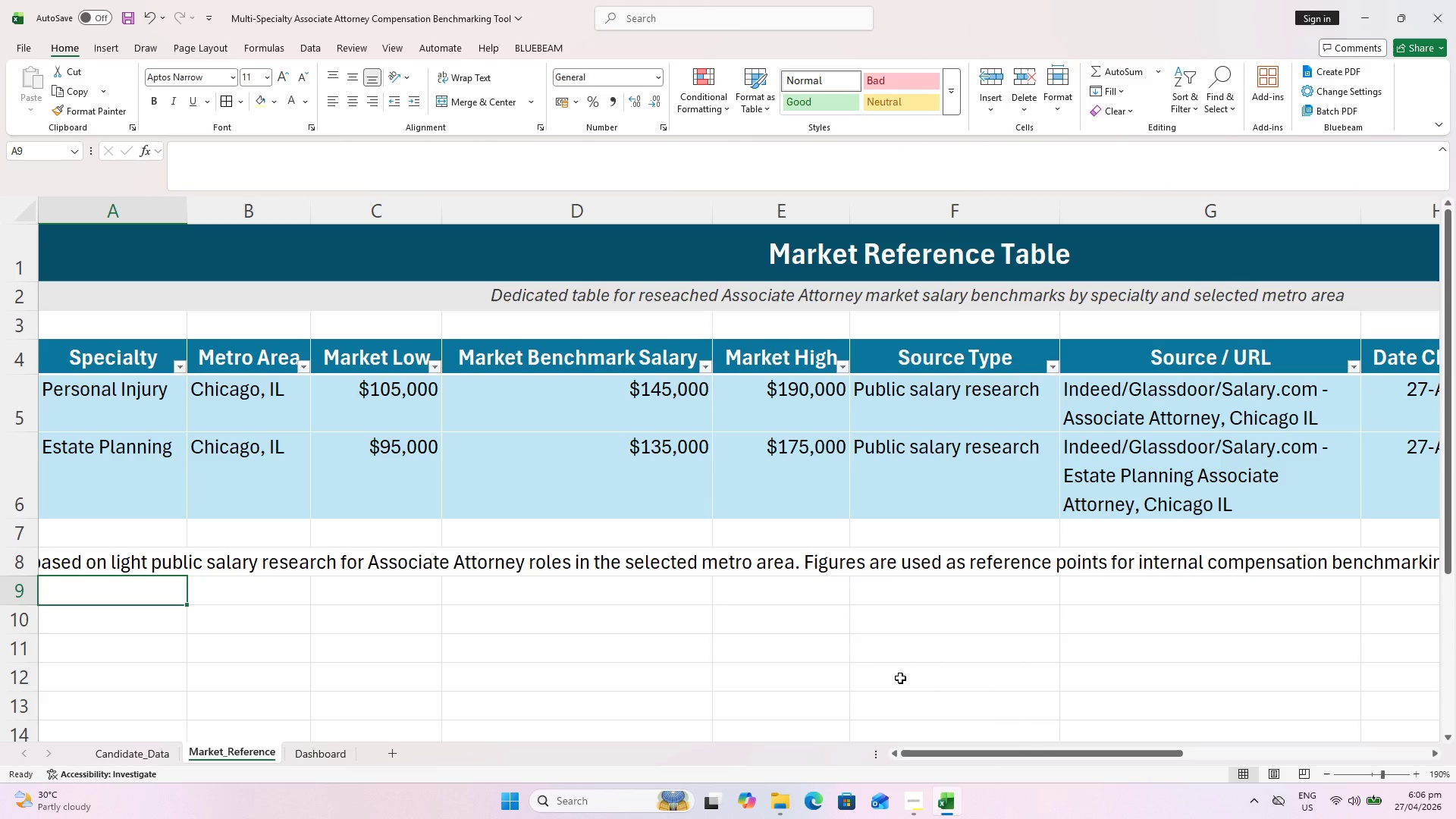 
 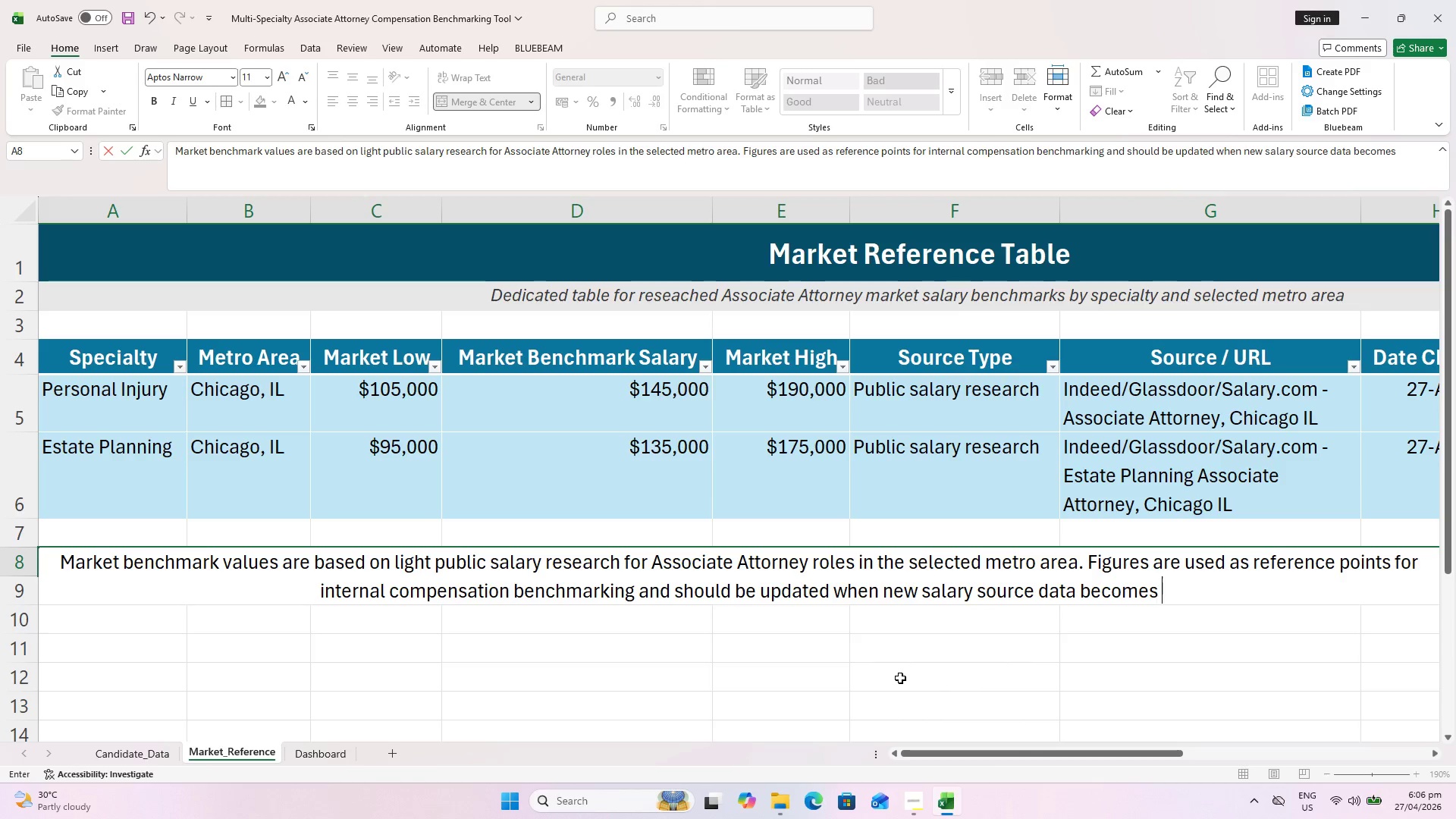 
key(Enter)
 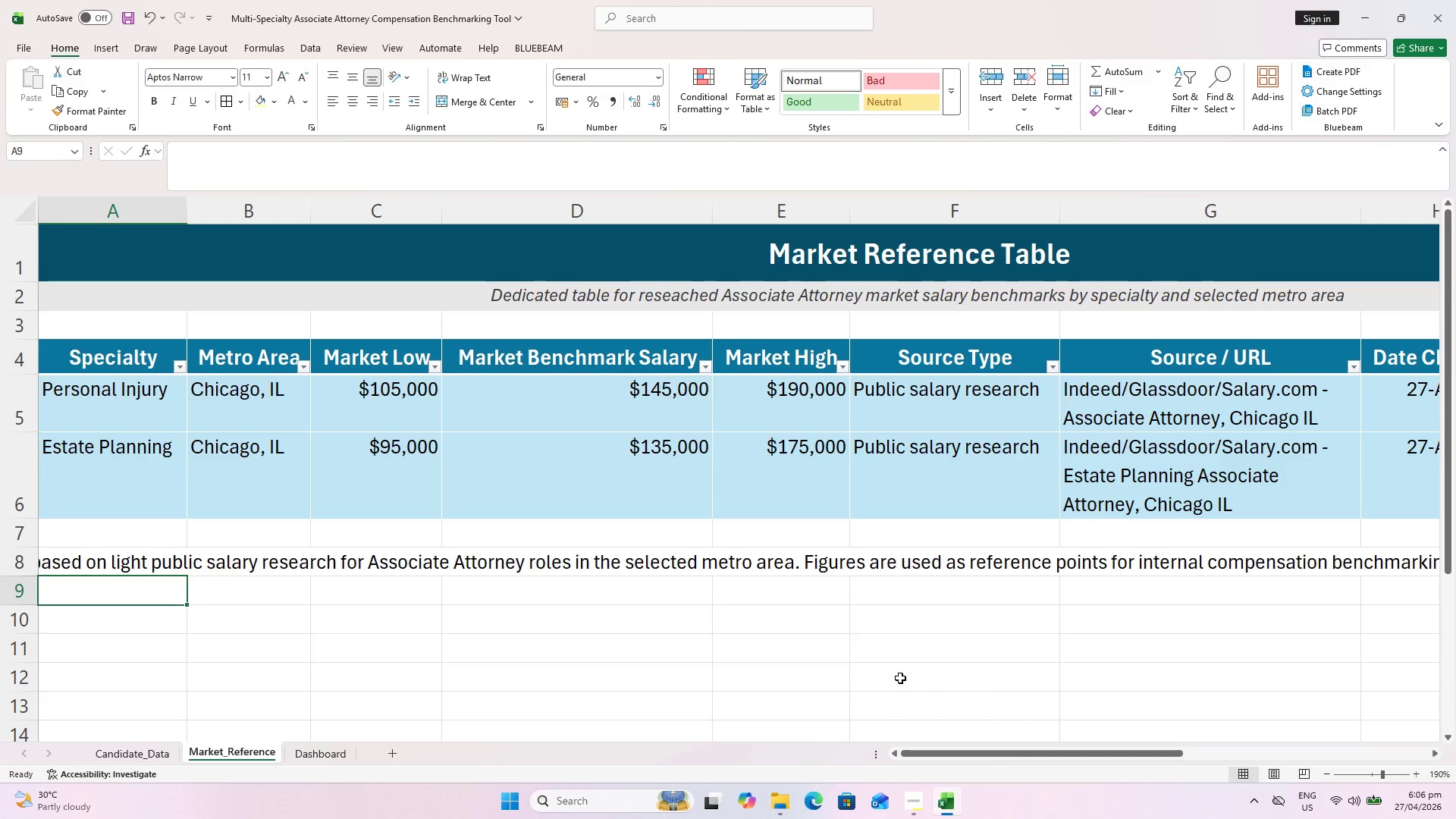 
hold_key(key=ControlLeft, duration=0.81)
scroll: coordinate [899, 638], scroll_direction: down, amount: 2.0
 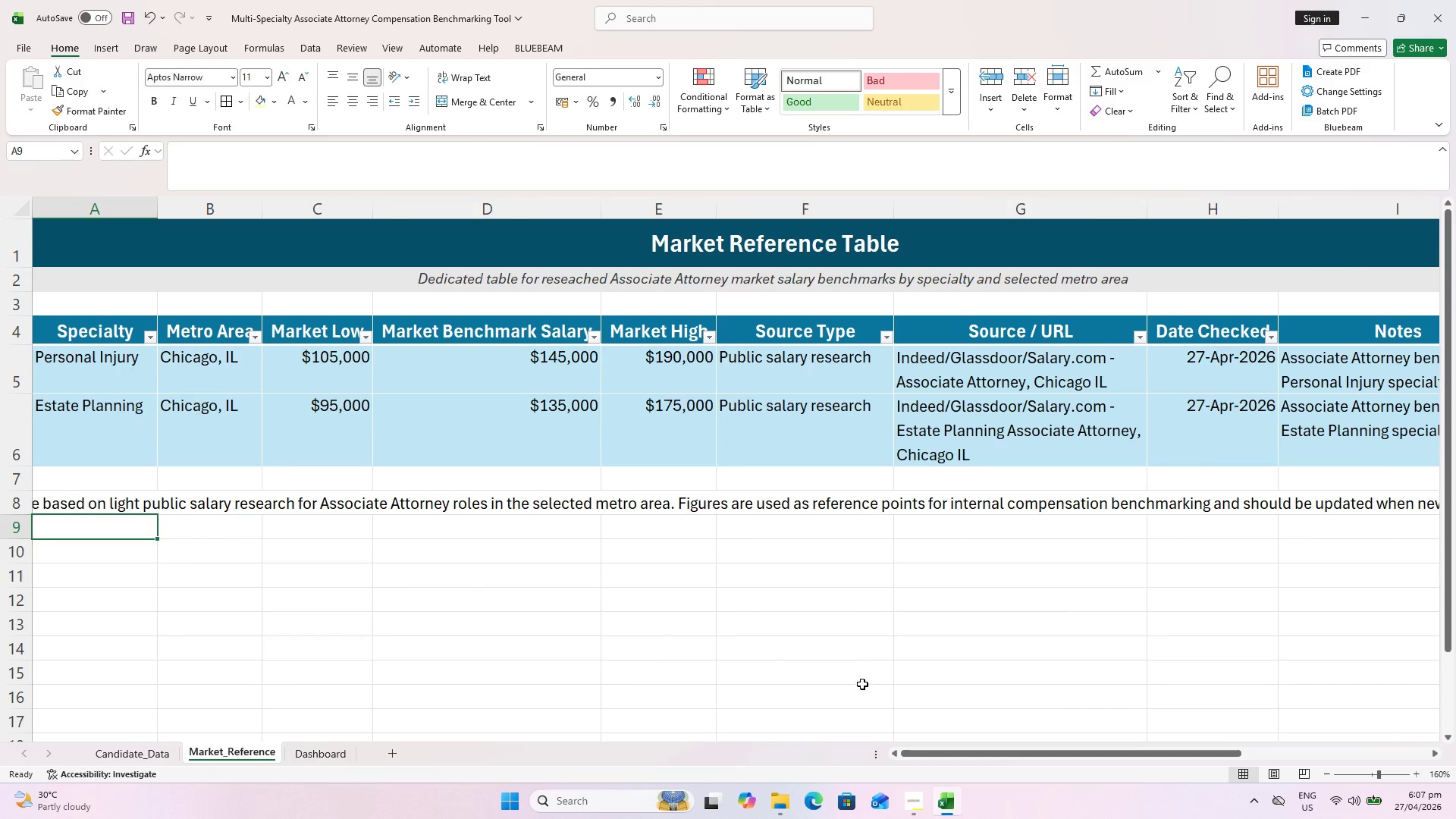 
key(Control+S)